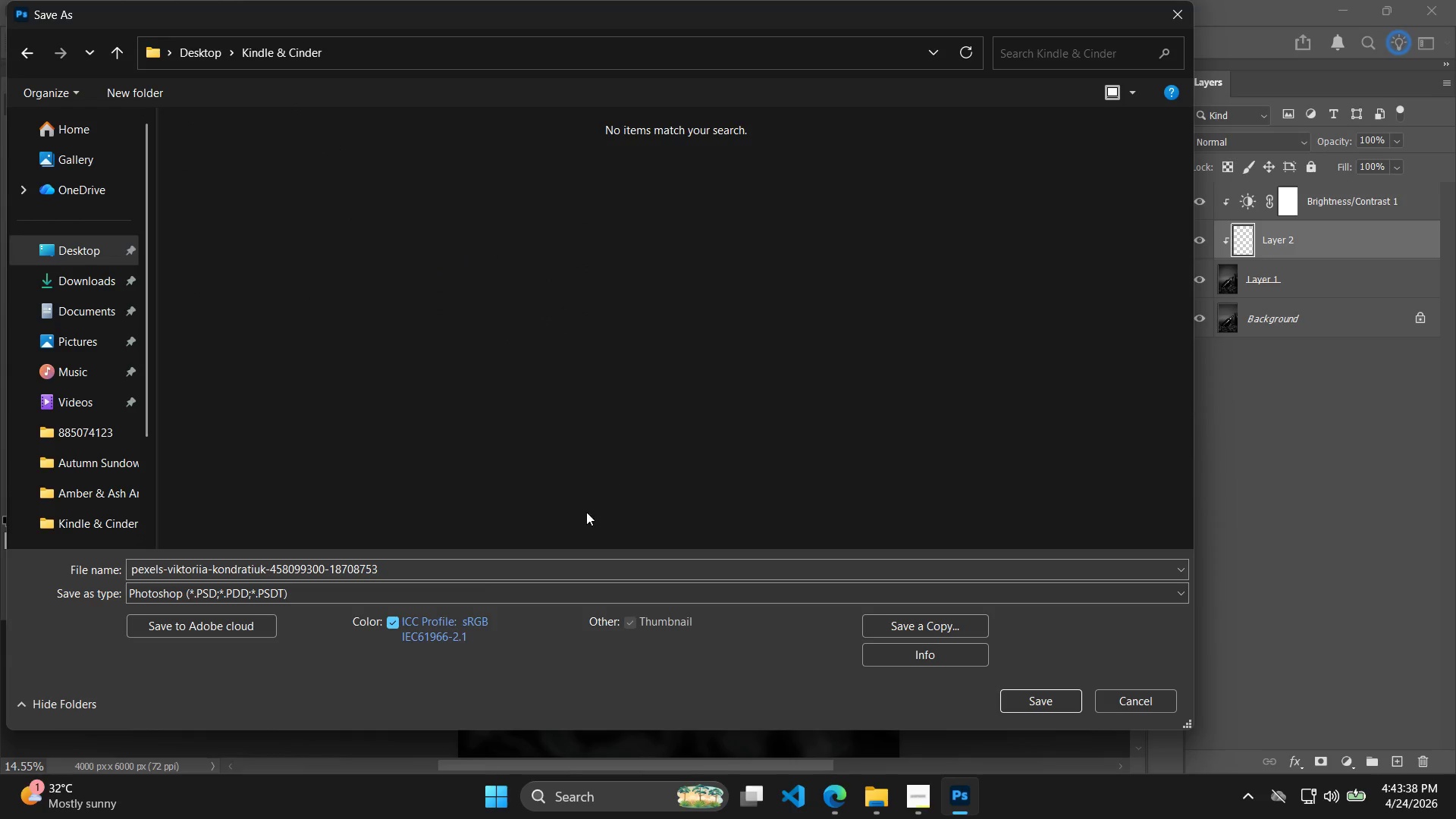 
double_click([467, 570])
 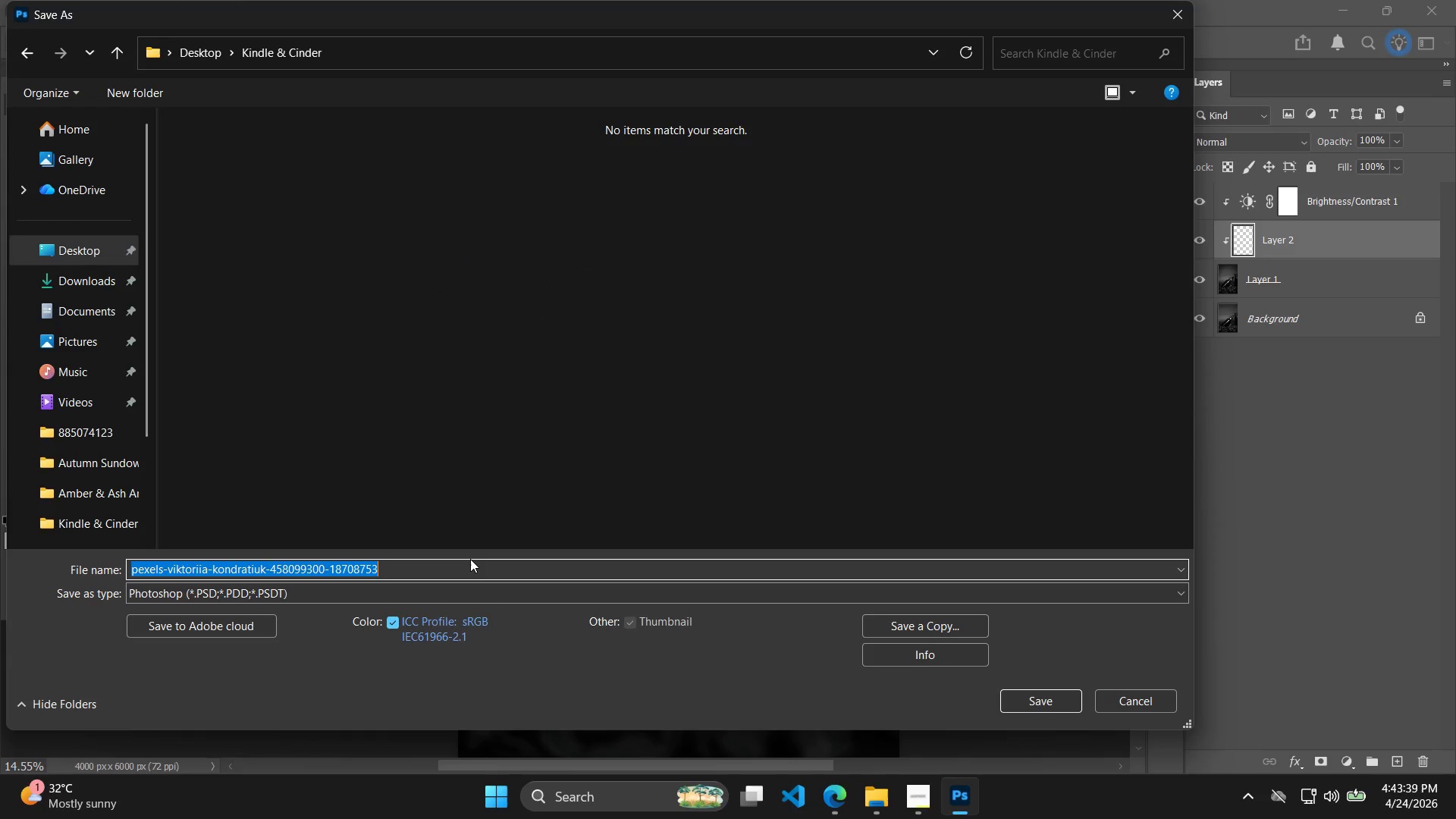 
key(Backspace)
 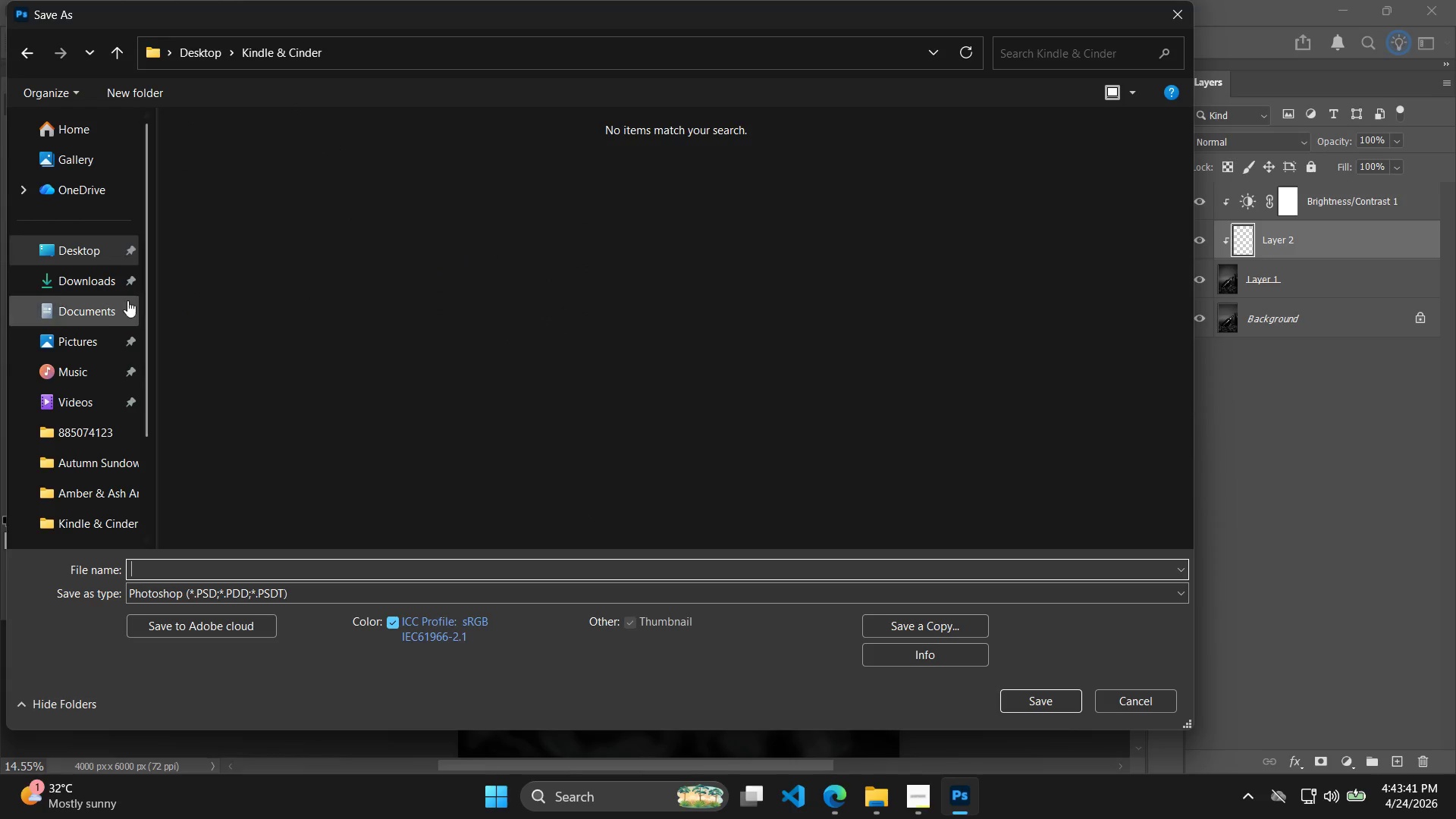 
double_click([86, 262])
 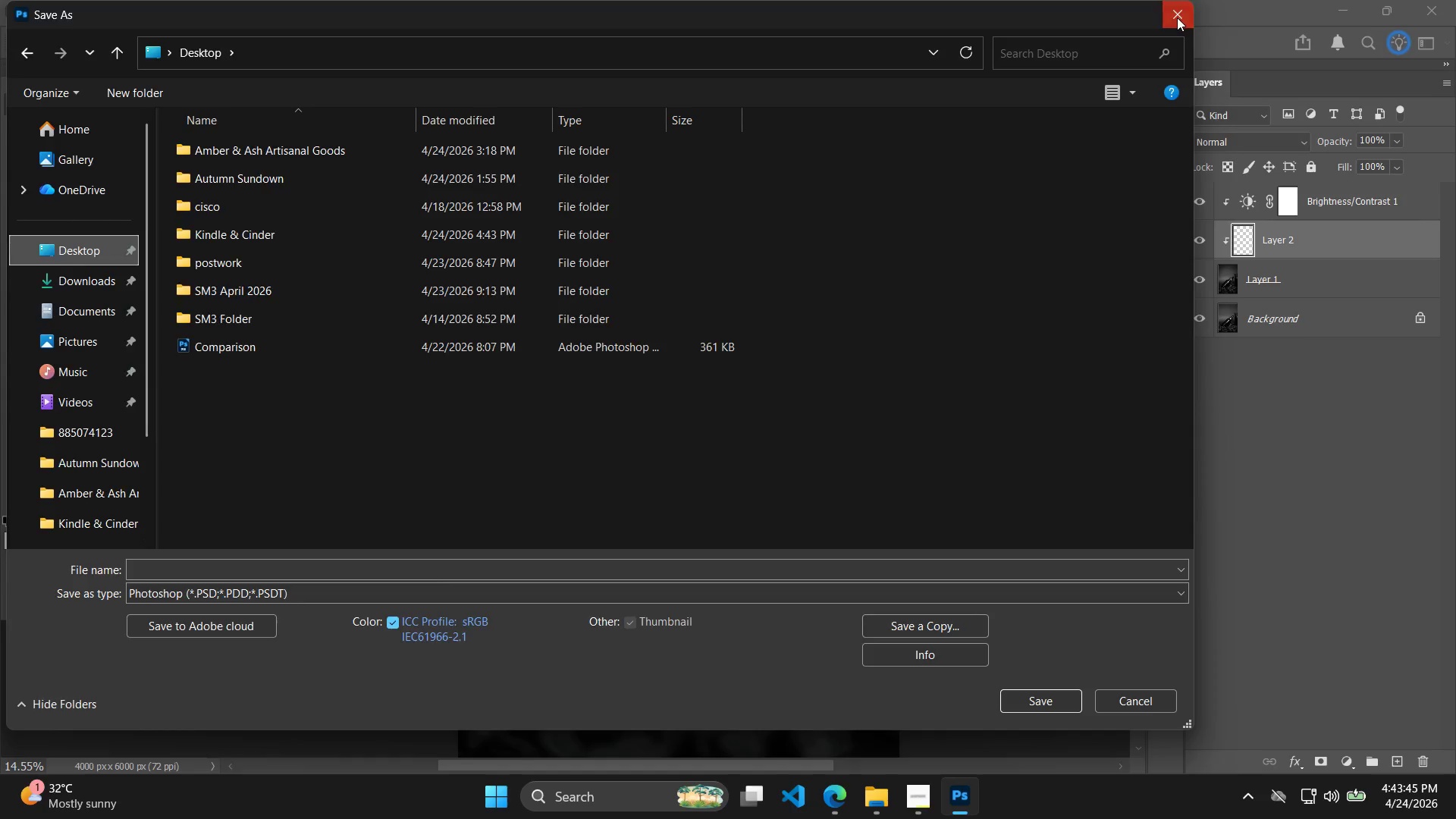 
left_click([1023, 278])
 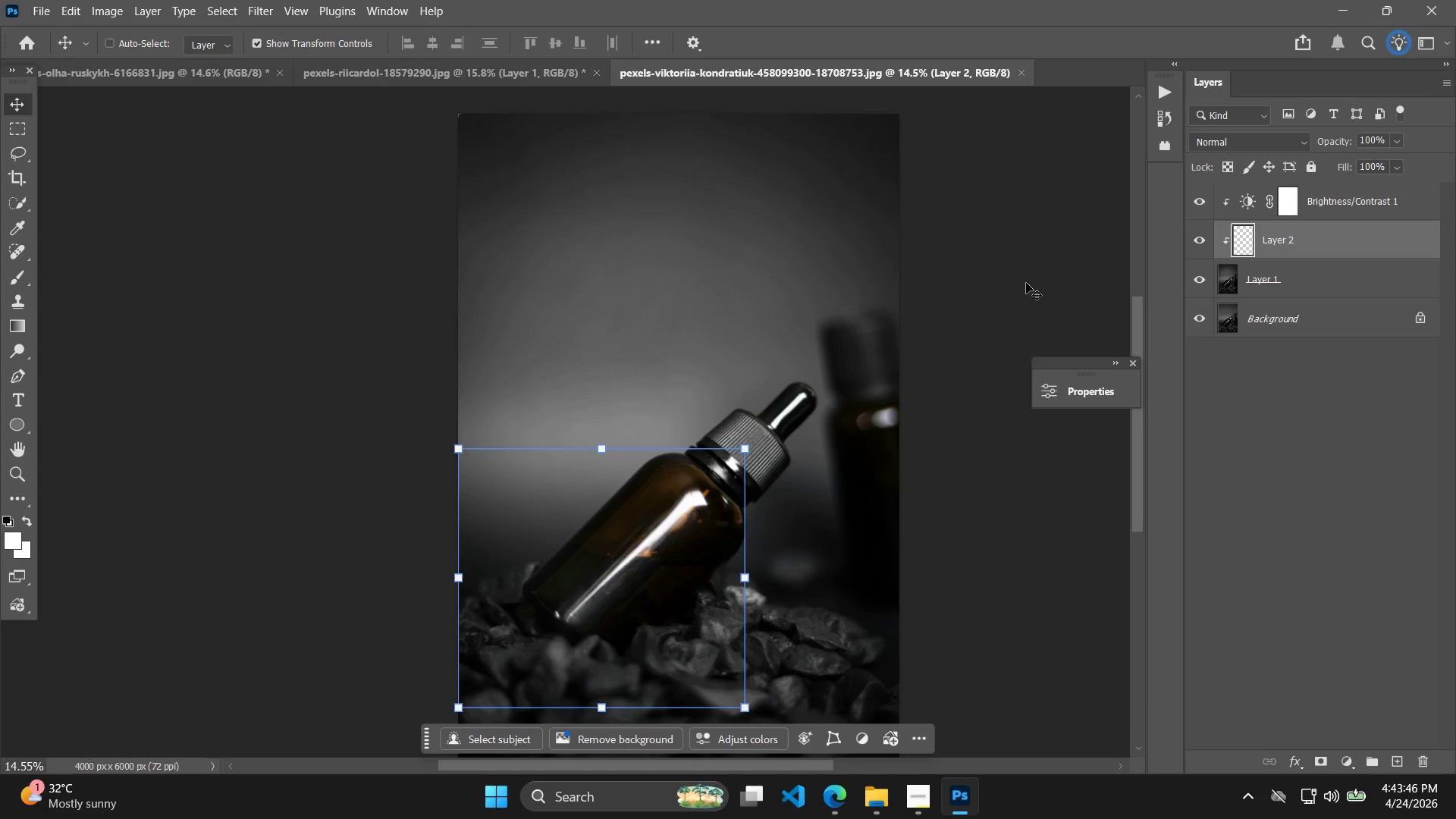 
key(Alt+Tab)